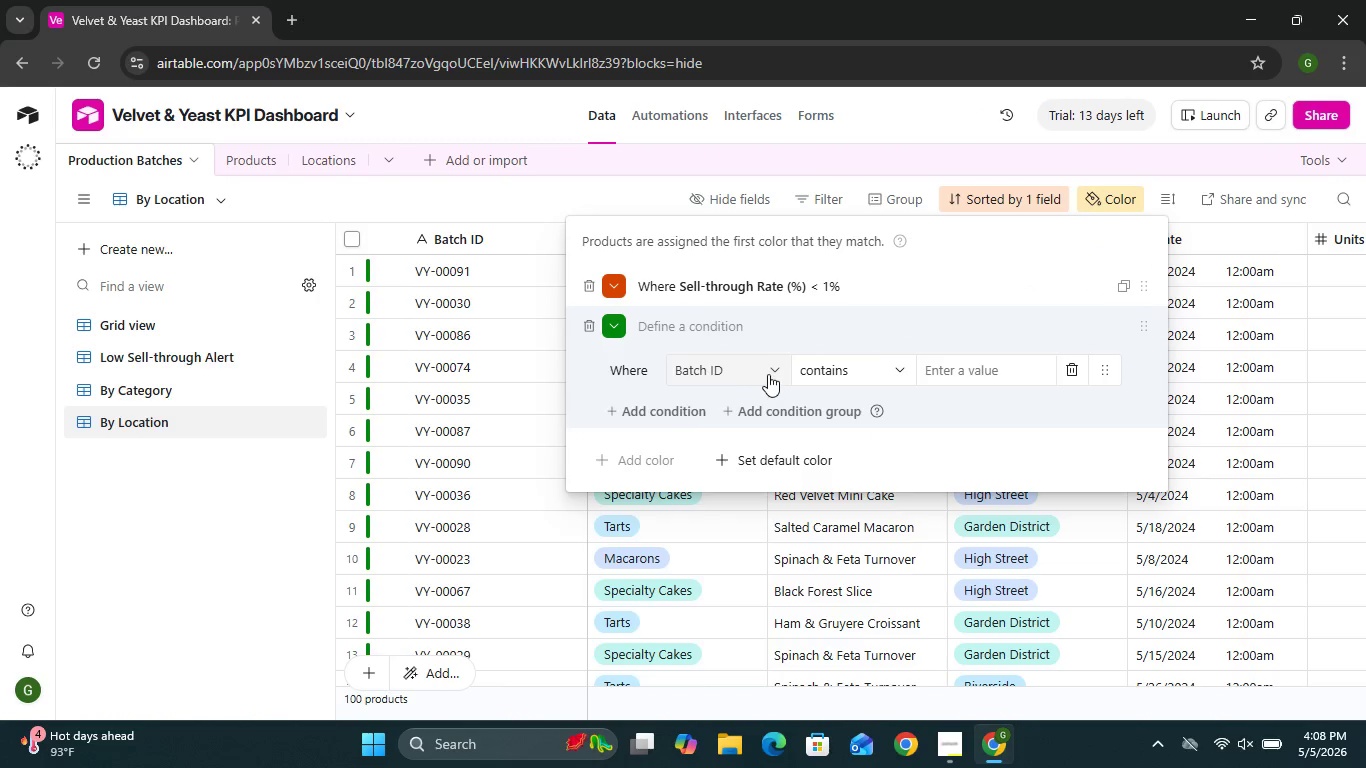 
left_click([784, 372])
 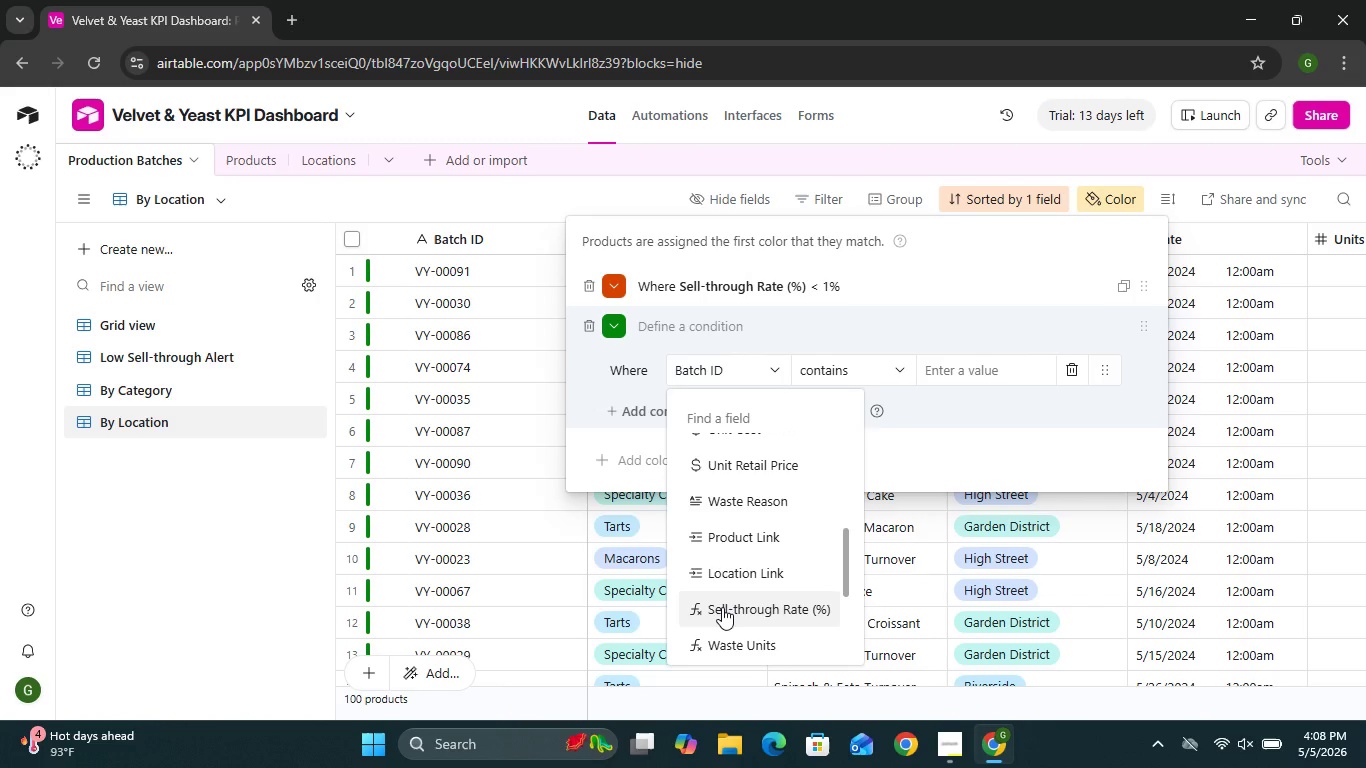 
wait(5.02)
 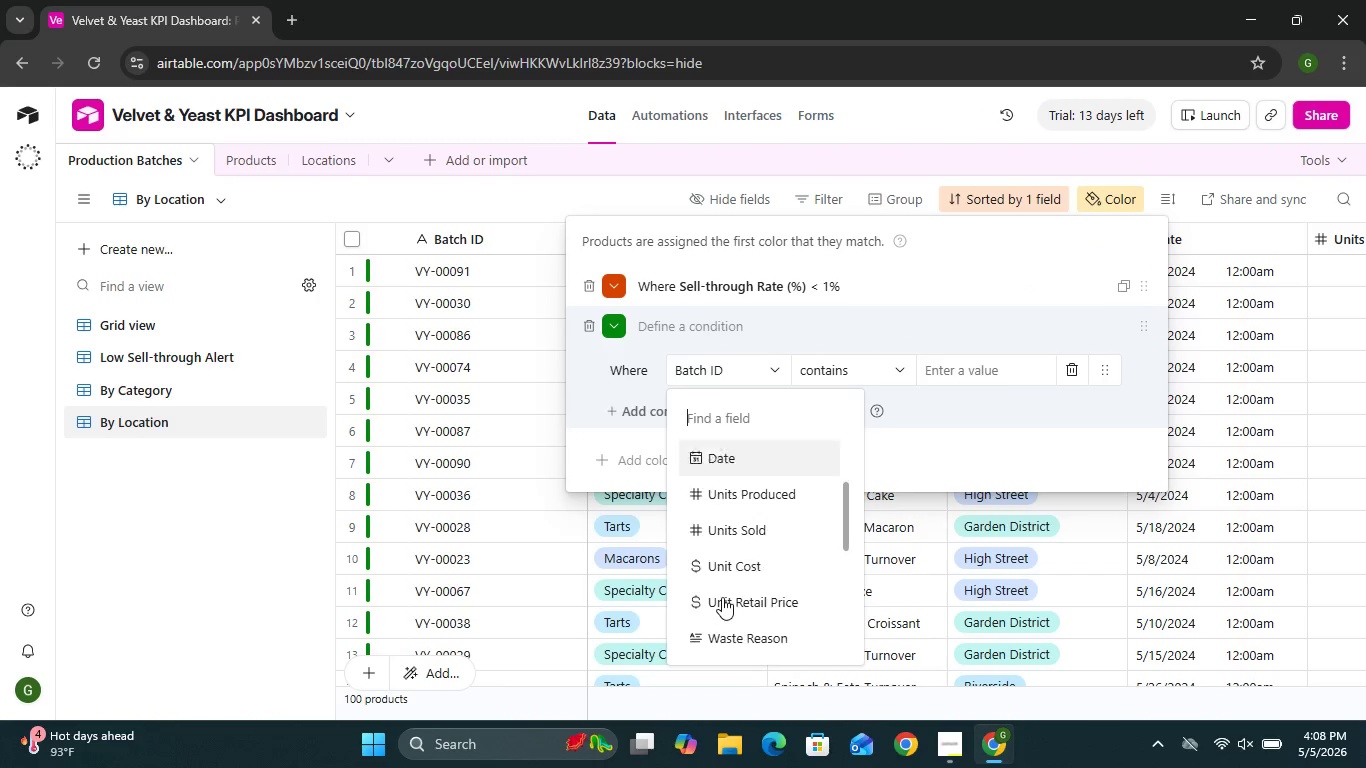 
left_click([722, 607])
 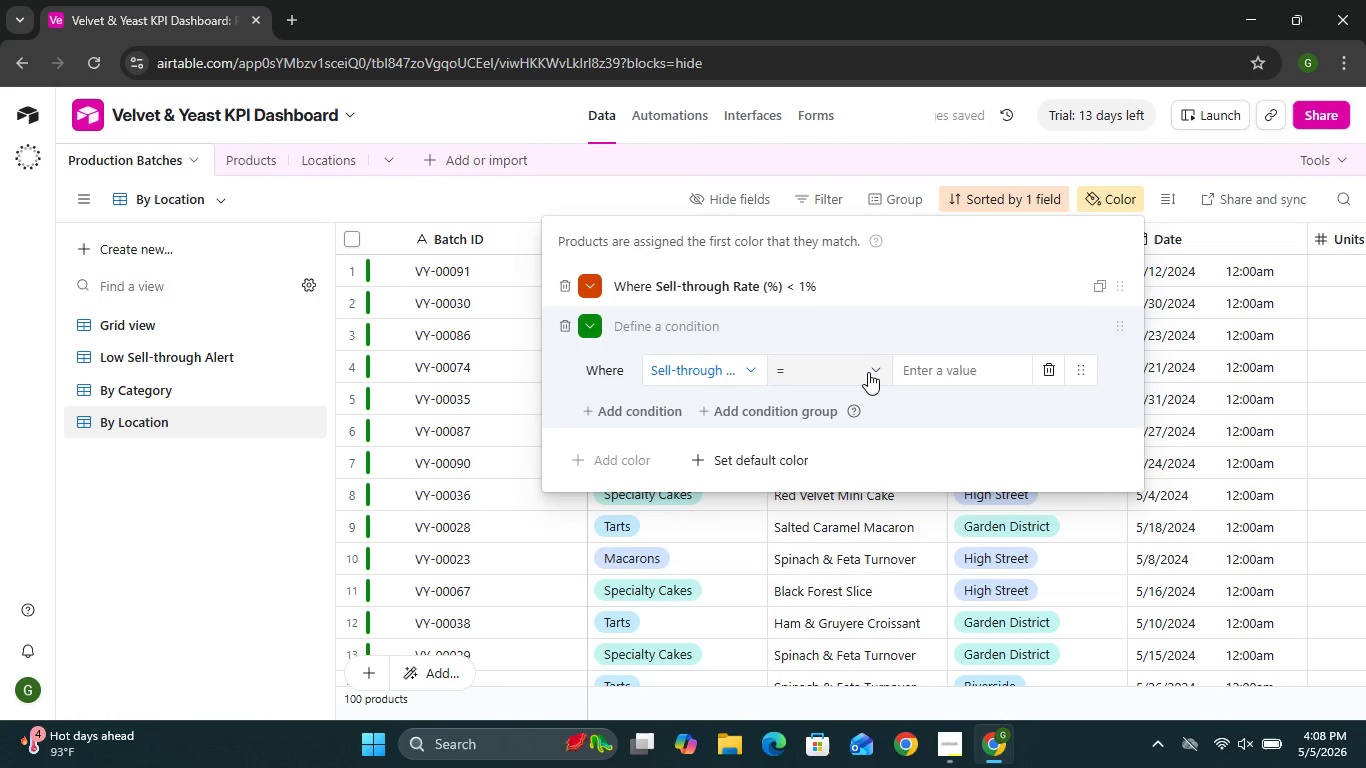 
left_click([868, 372])
 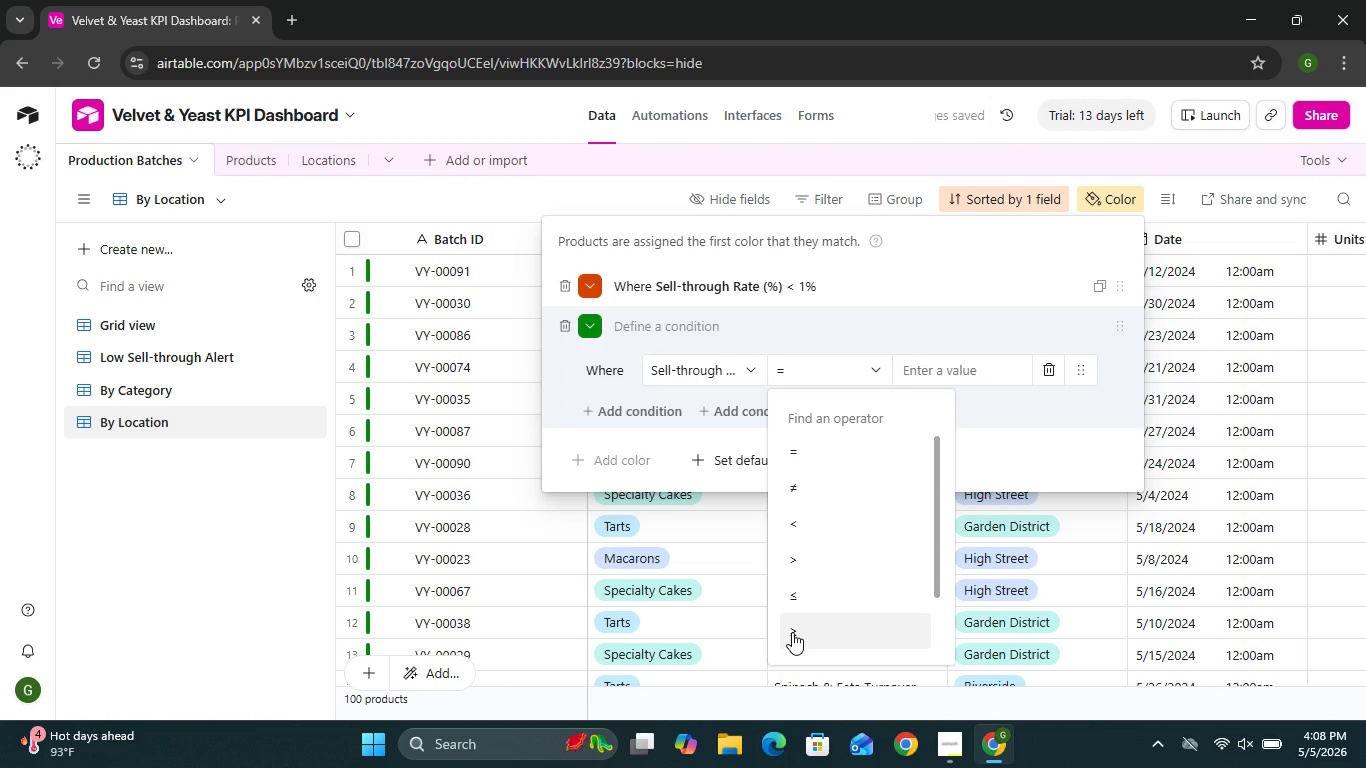 
left_click([792, 632])
 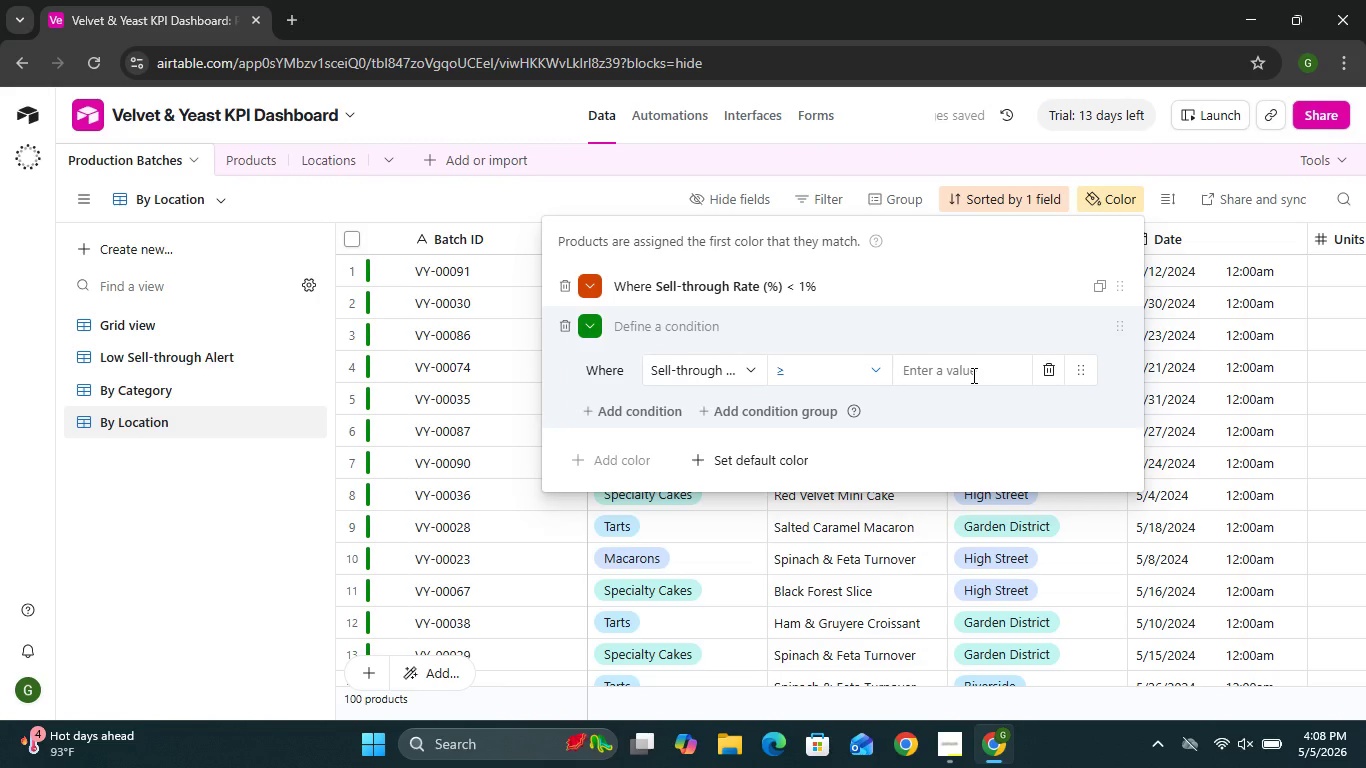 
left_click([972, 375])
 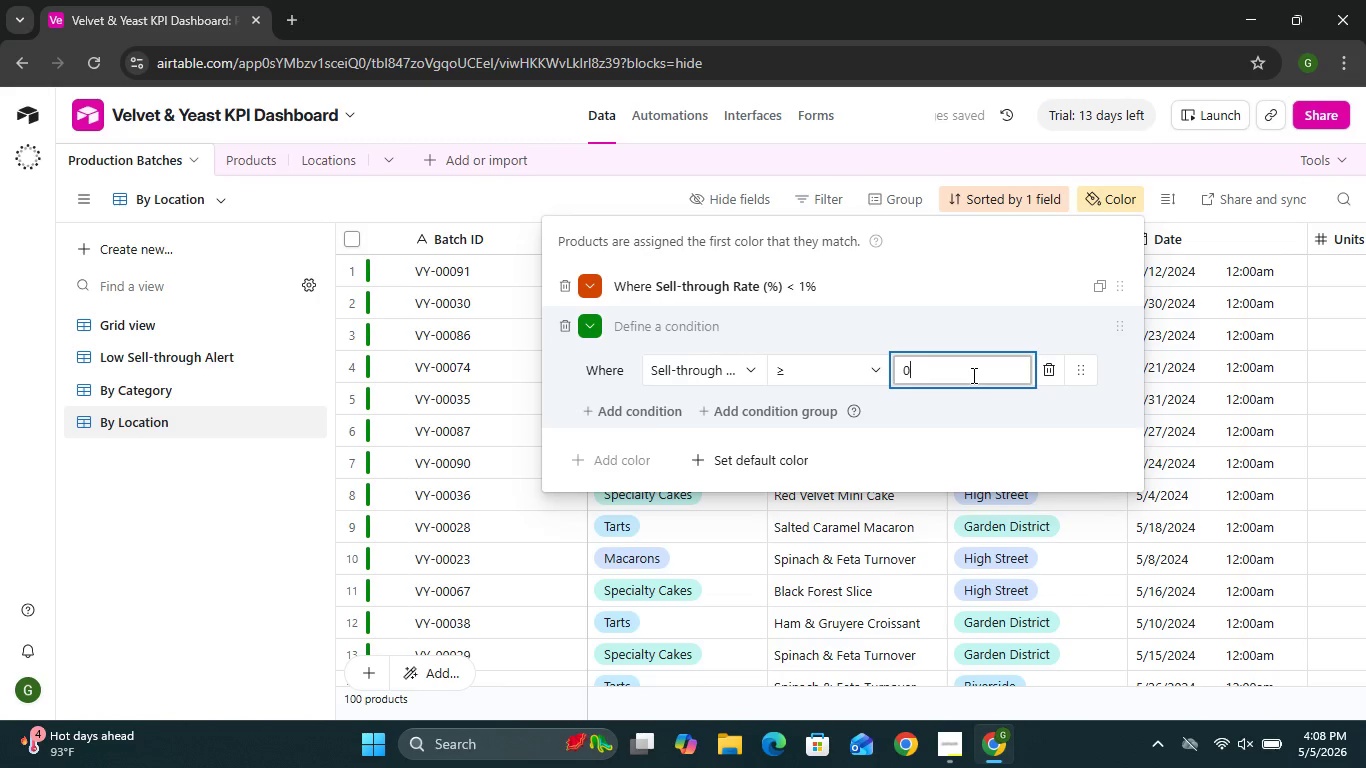 
type(0.75)
 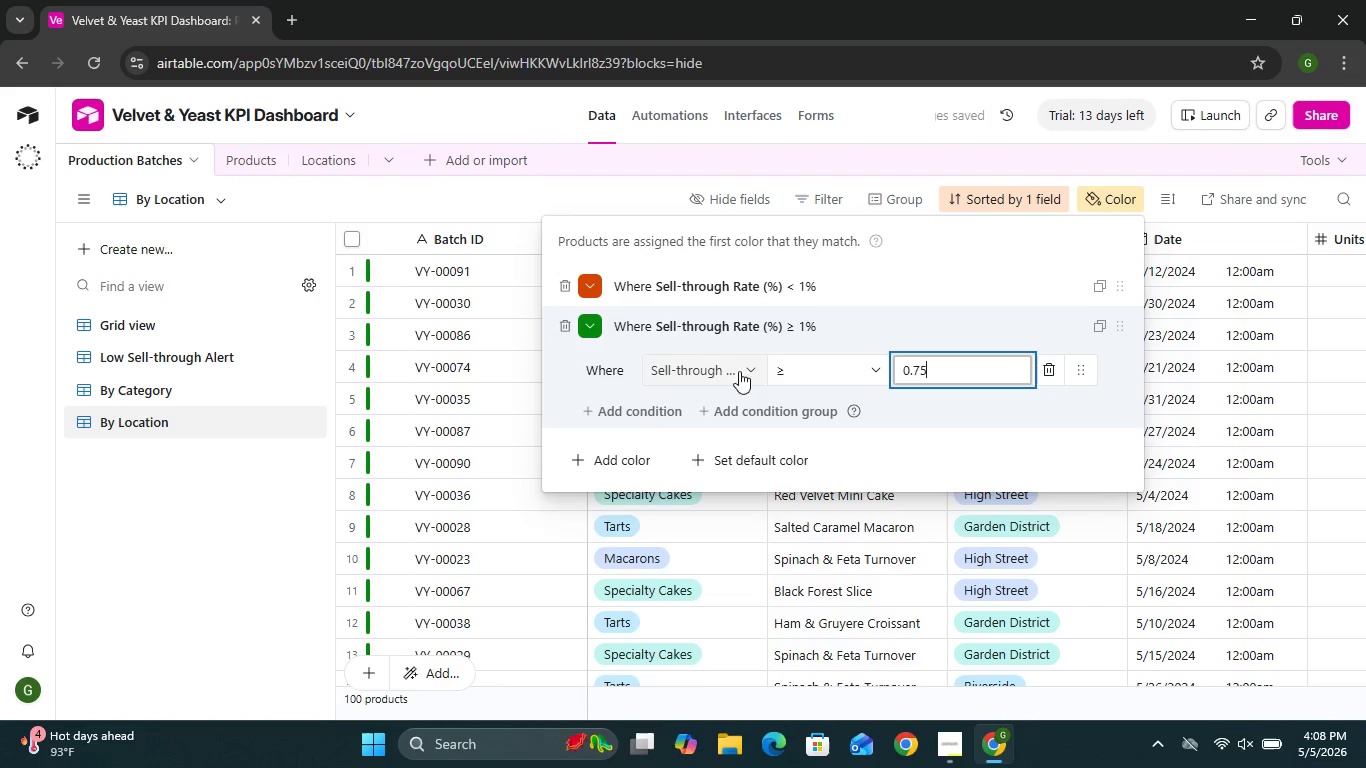 
wait(9.23)
 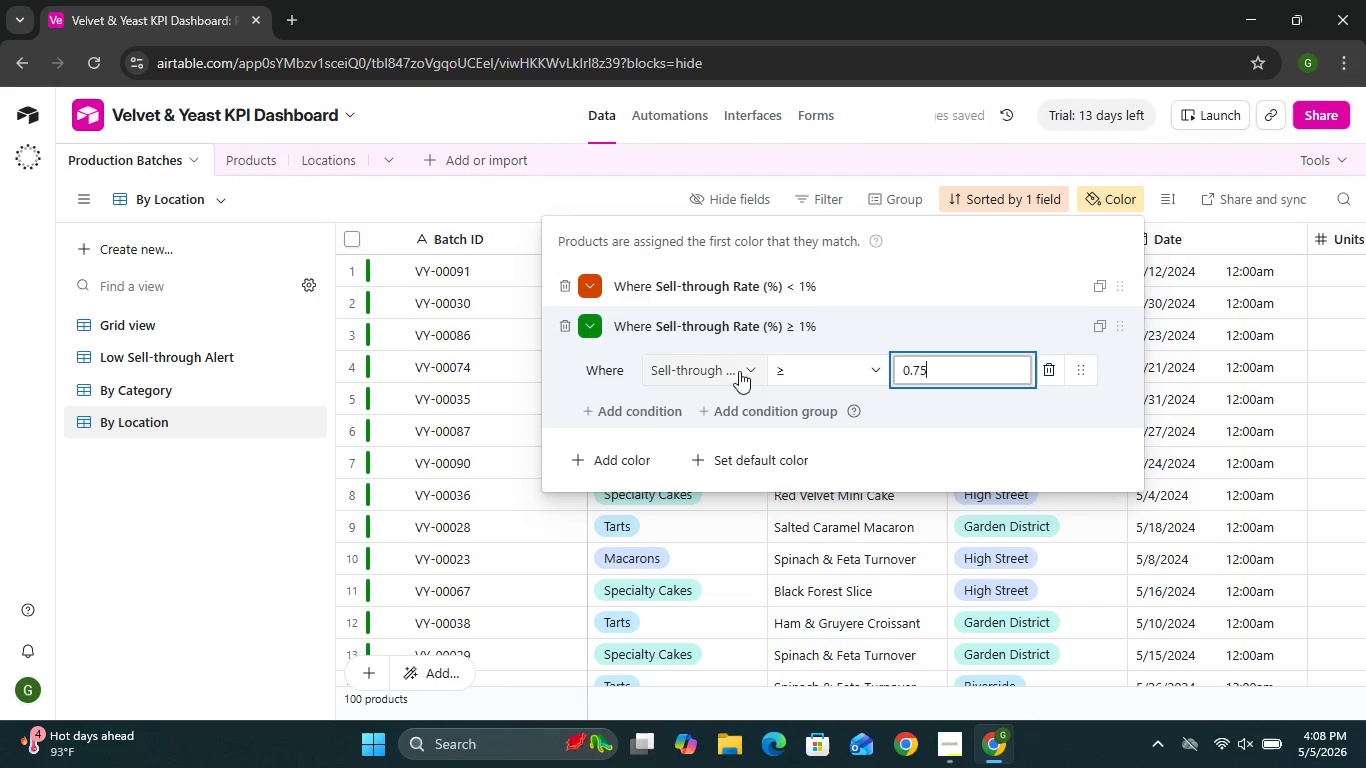 
left_click([630, 402])
 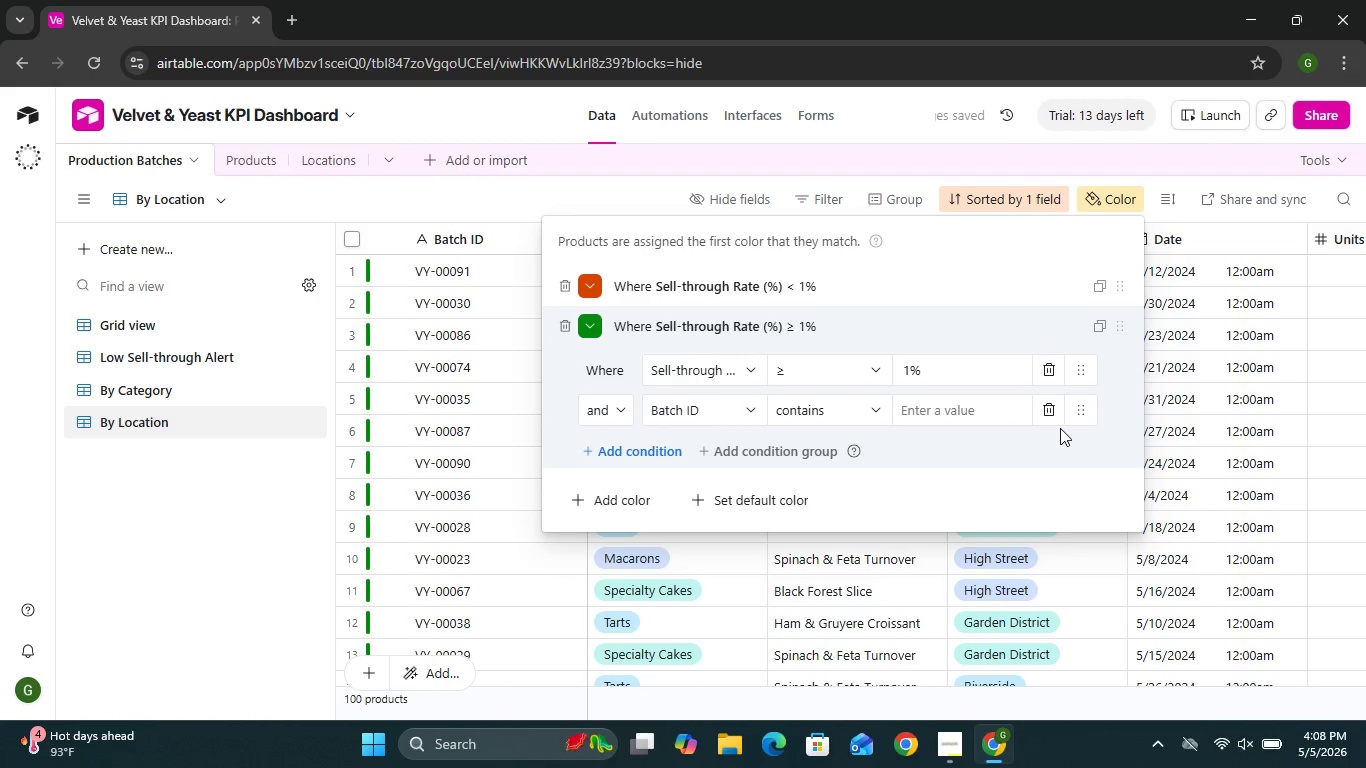 
left_click([1053, 418])
 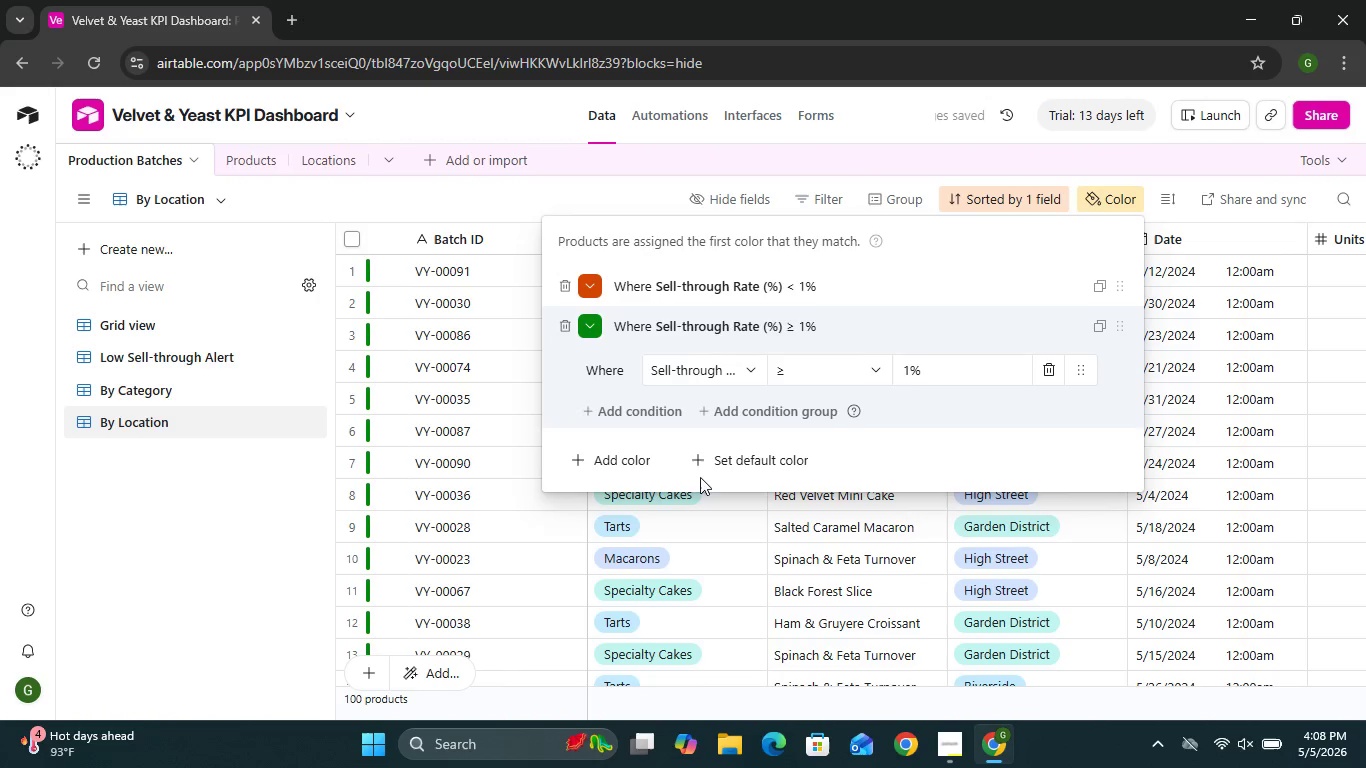 
wait(5.47)
 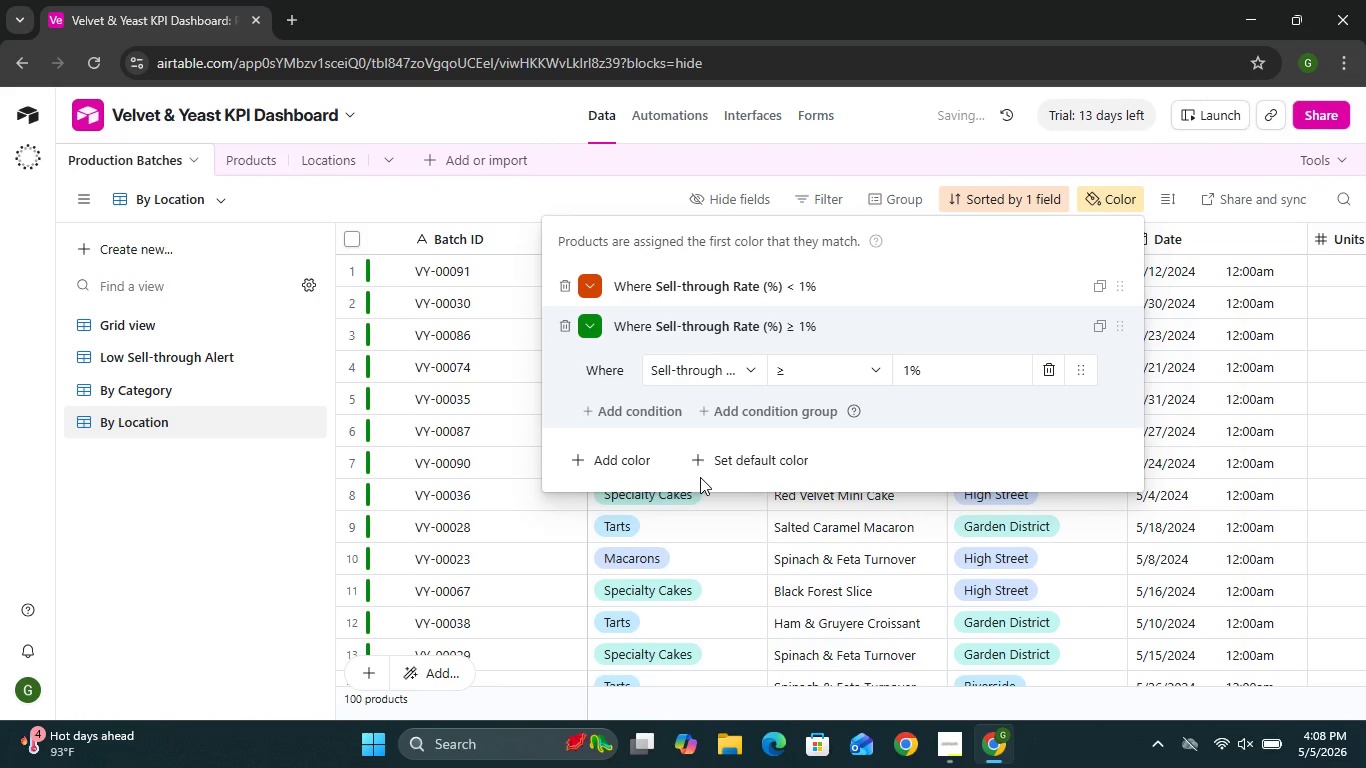 
left_click([954, 551])
 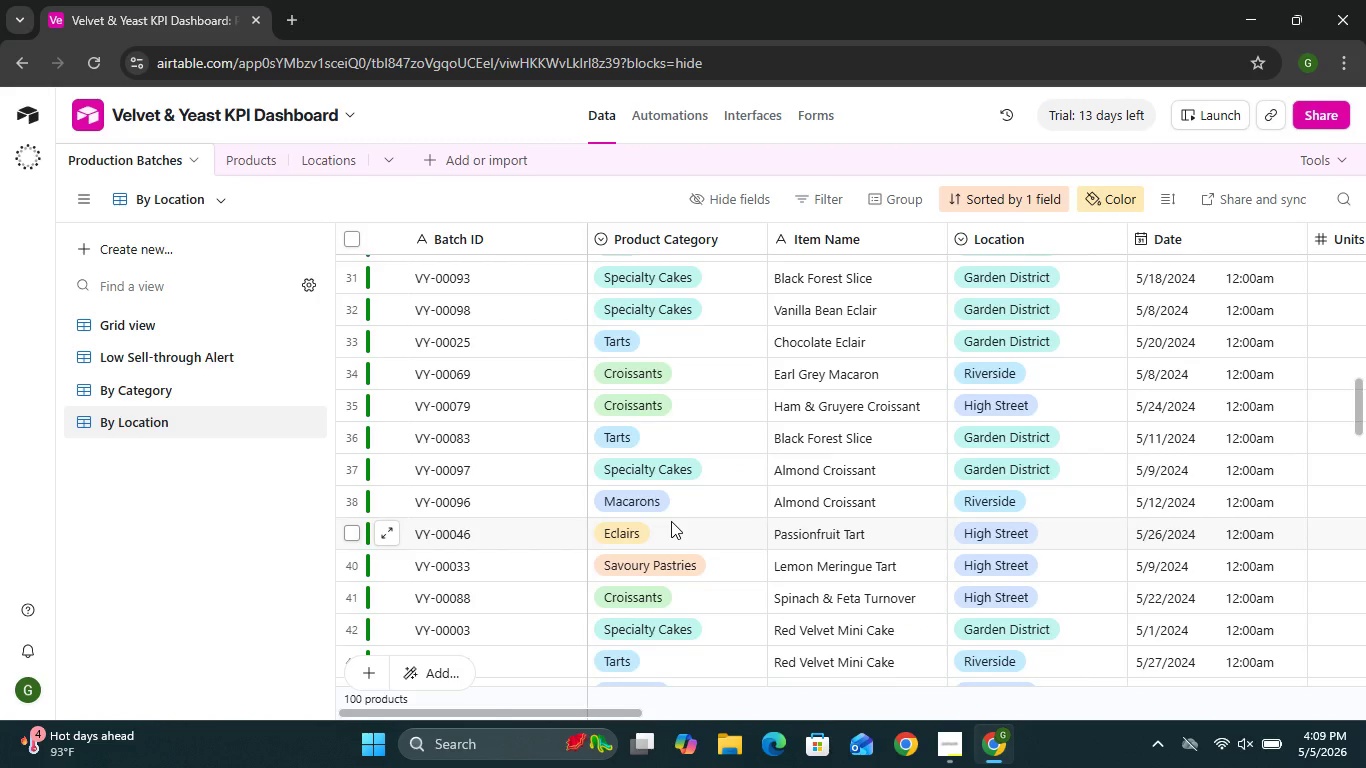 
wait(13.05)
 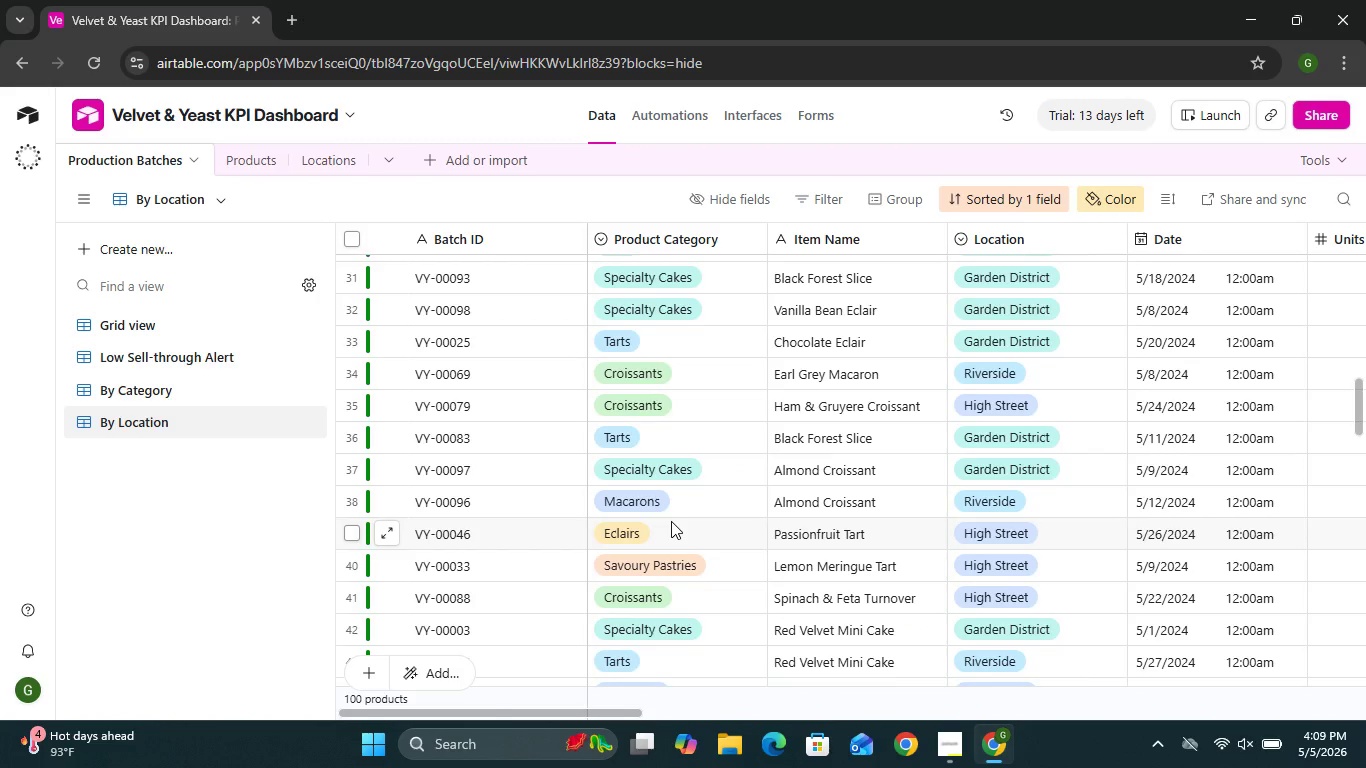 
left_click([753, 117])
 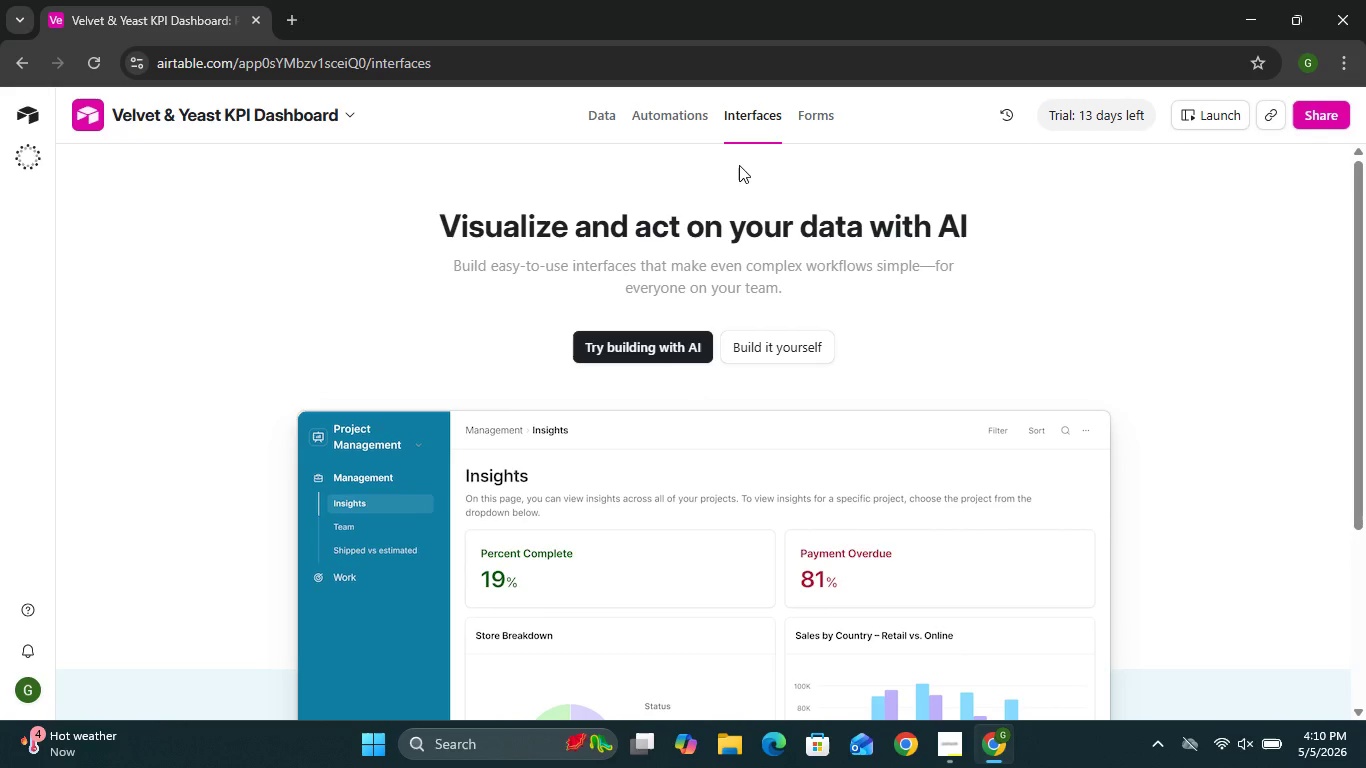 
wait(64.58)
 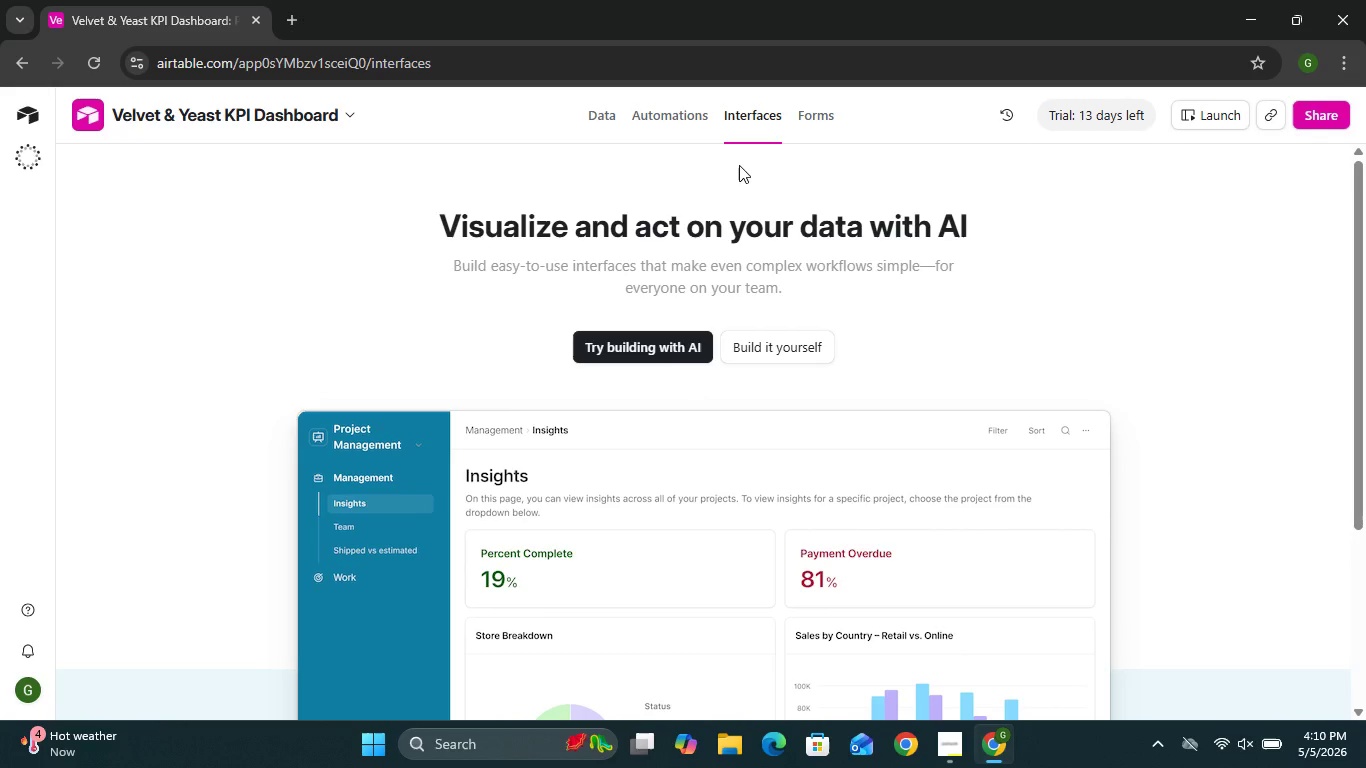 
mouse_move([952, 722])
 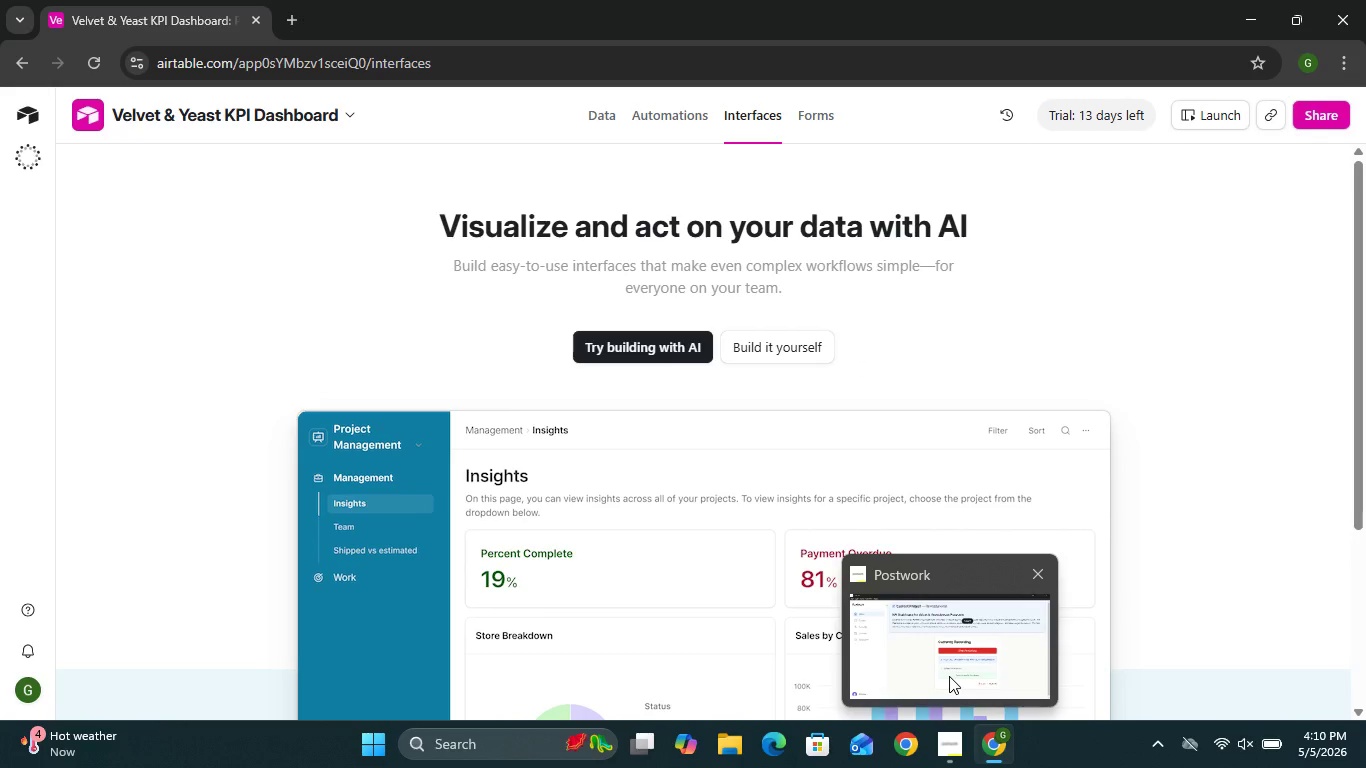 
left_click([949, 676])